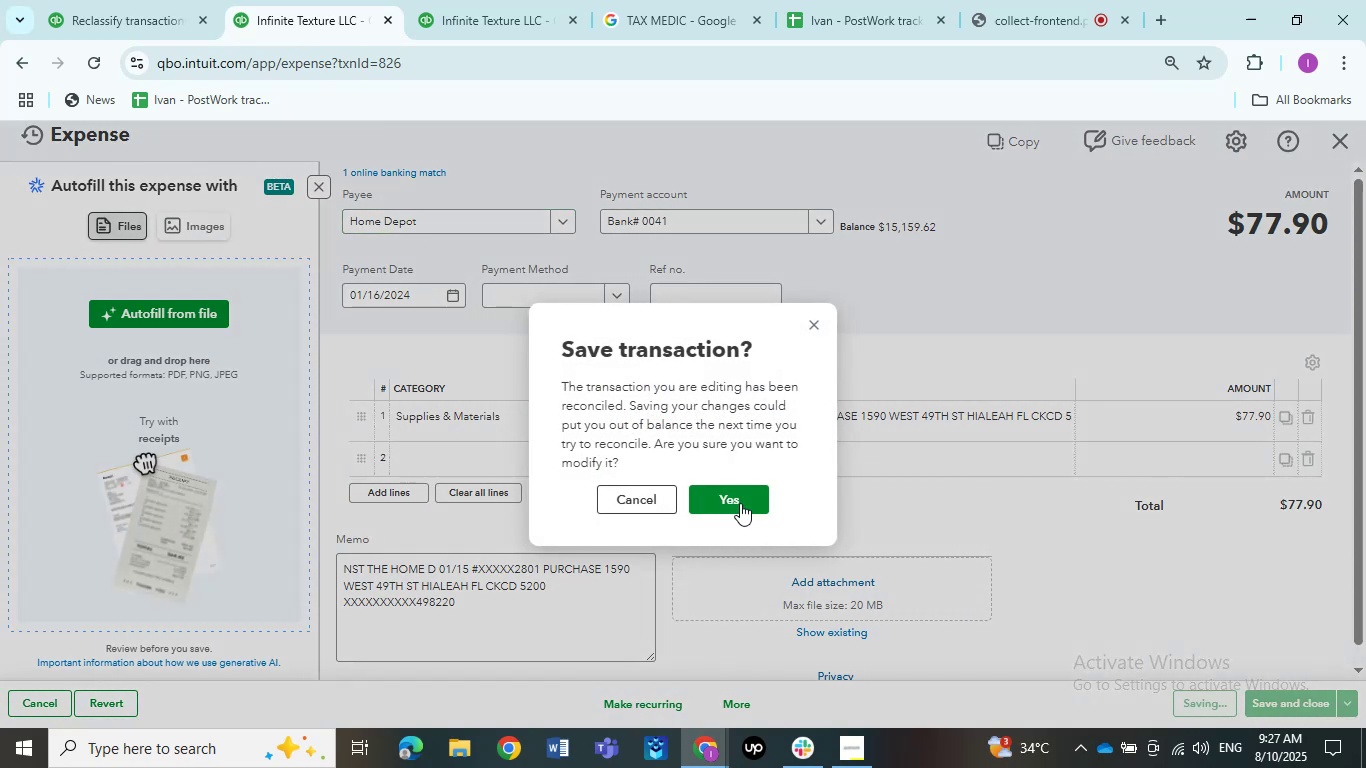 
left_click([734, 497])
 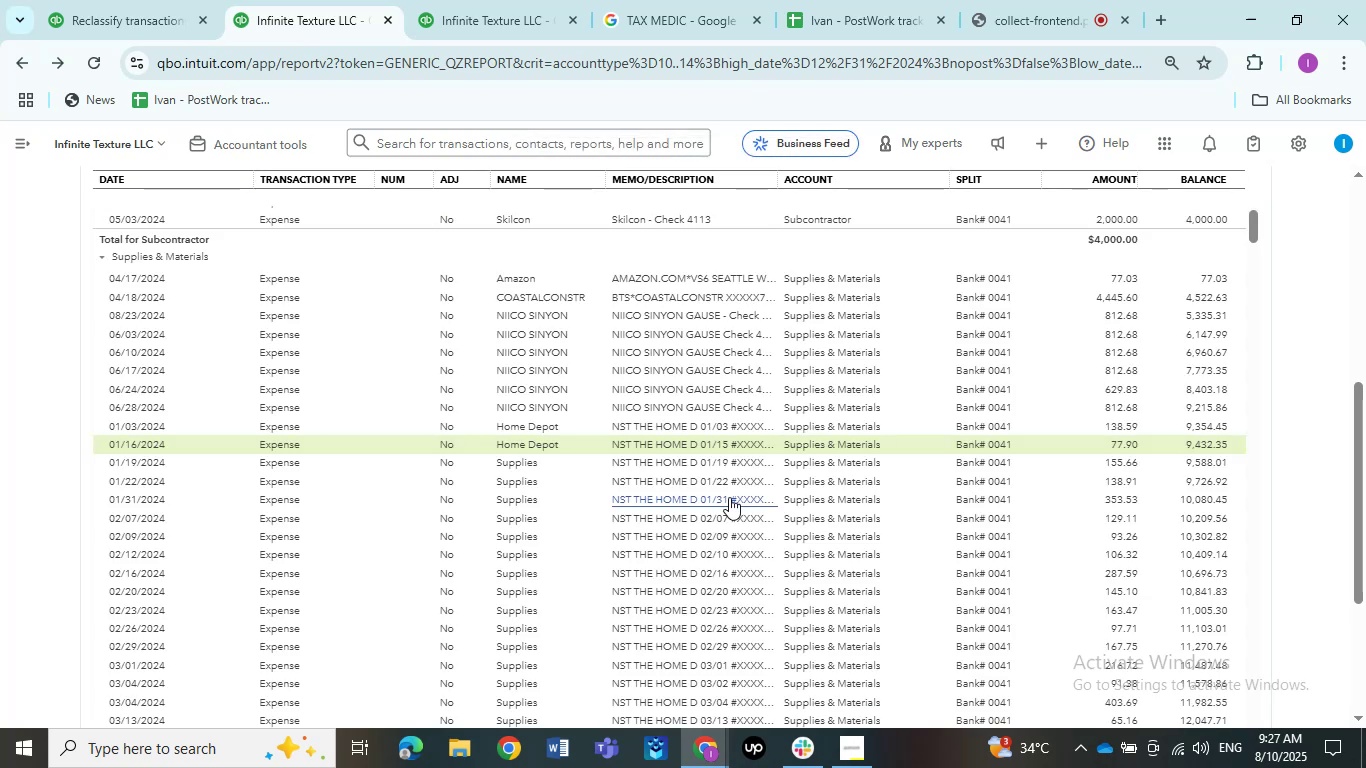 
wait(14.15)
 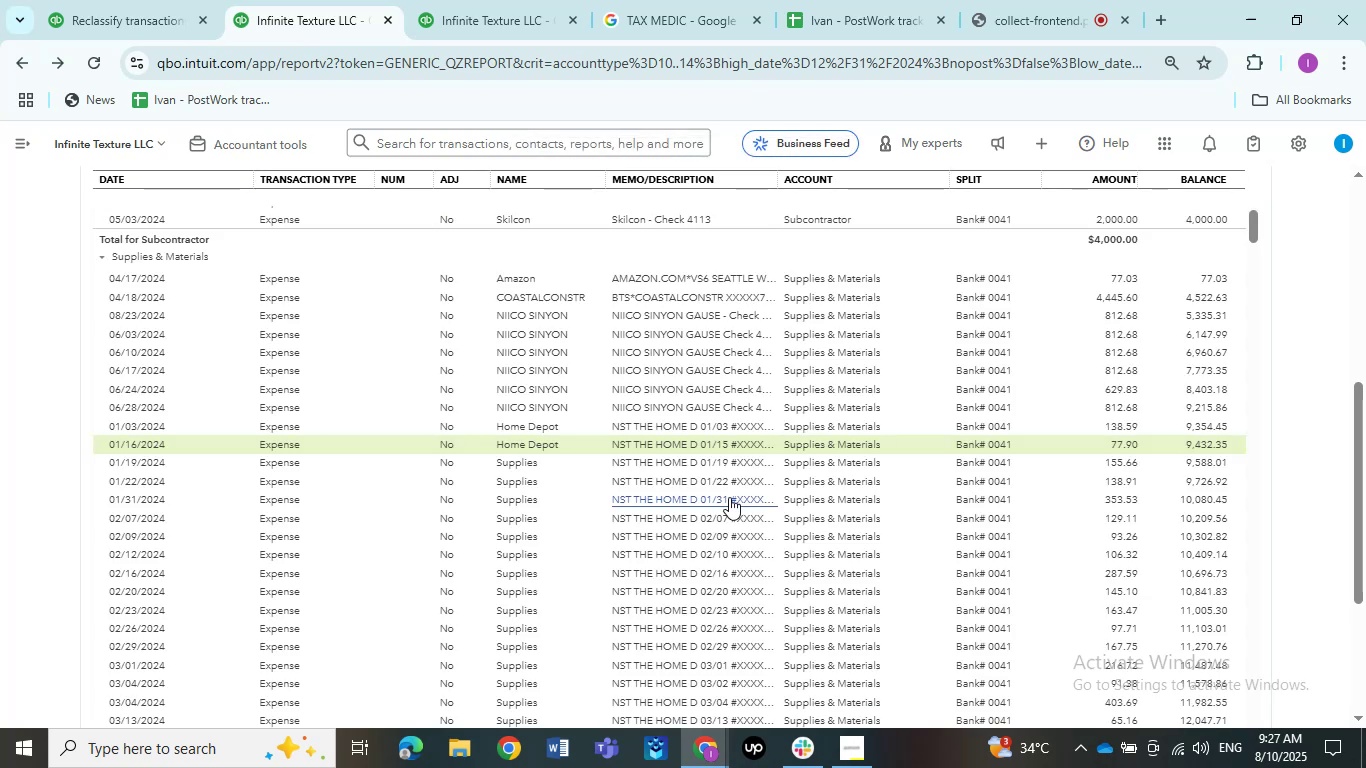 
left_click([1037, 6])
 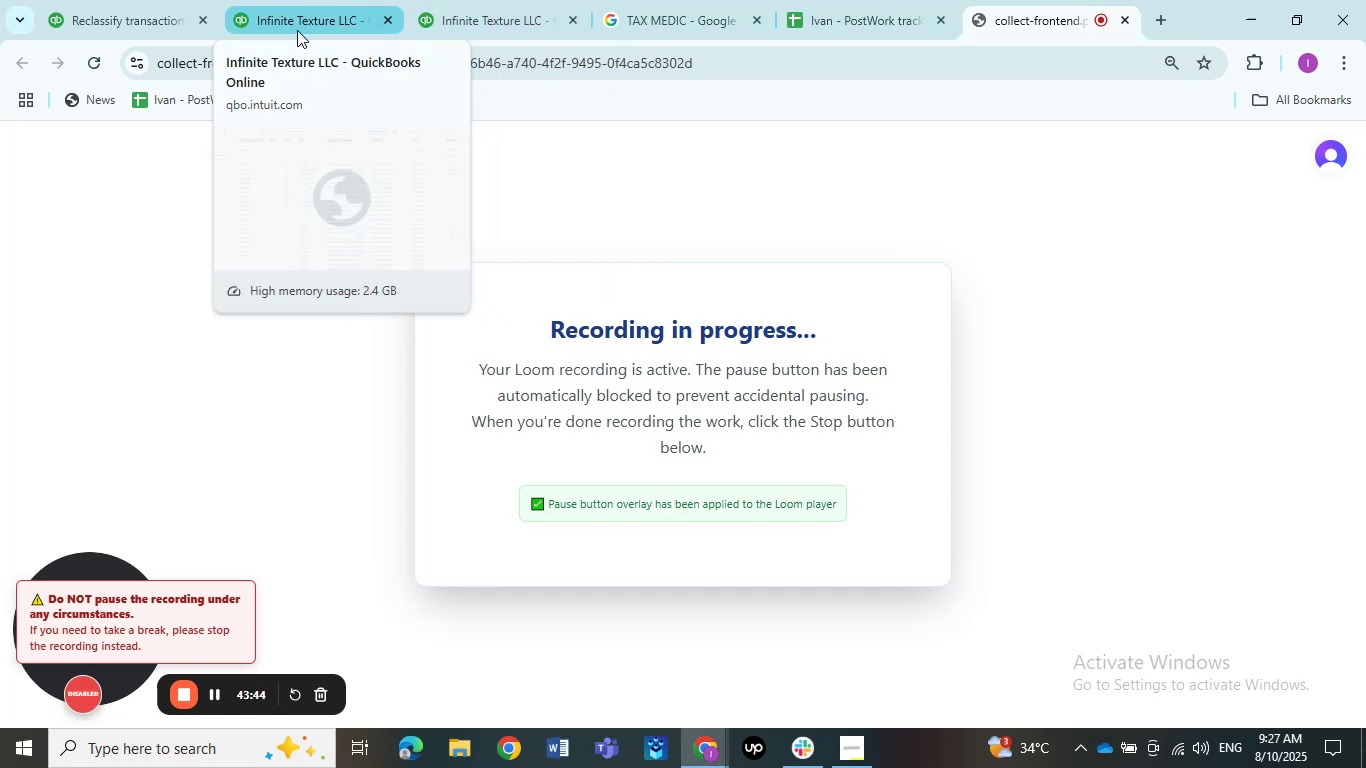 
wait(7.12)
 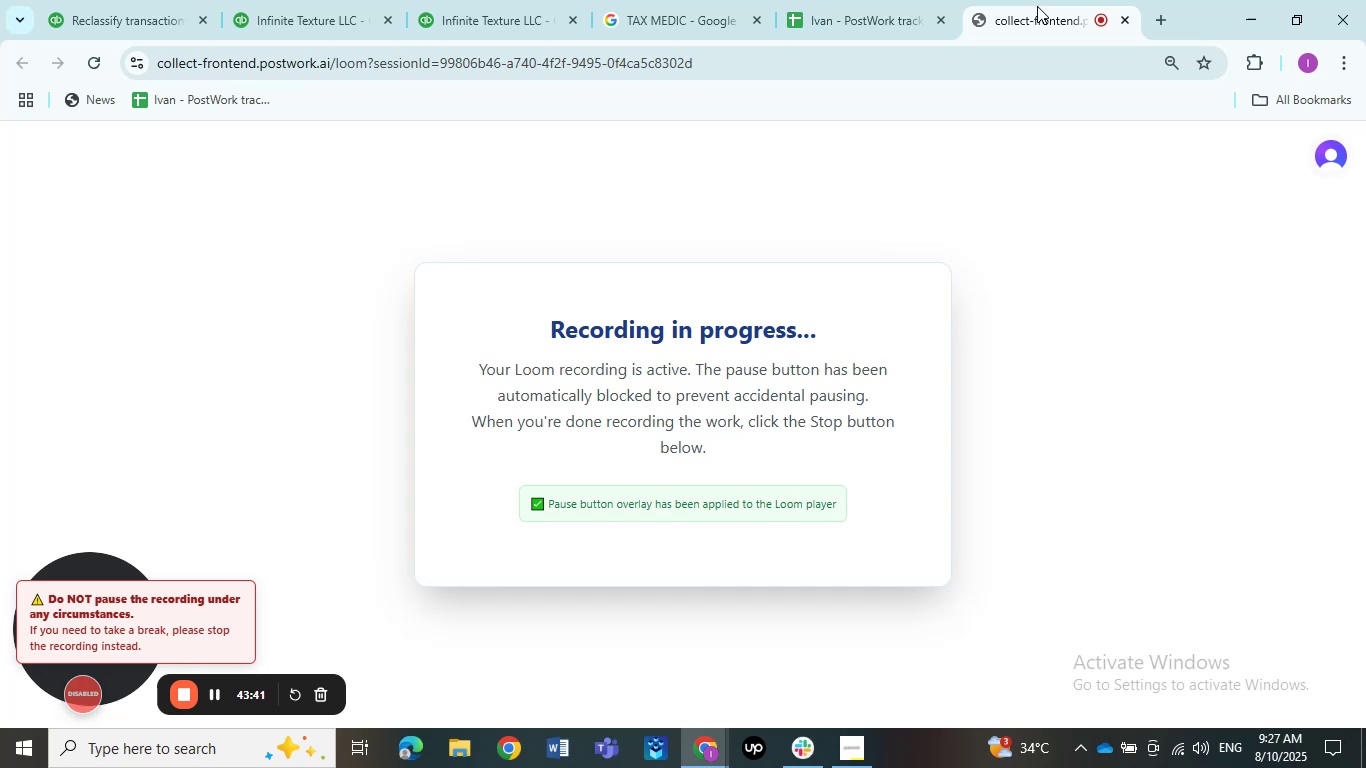 
left_click([301, 14])
 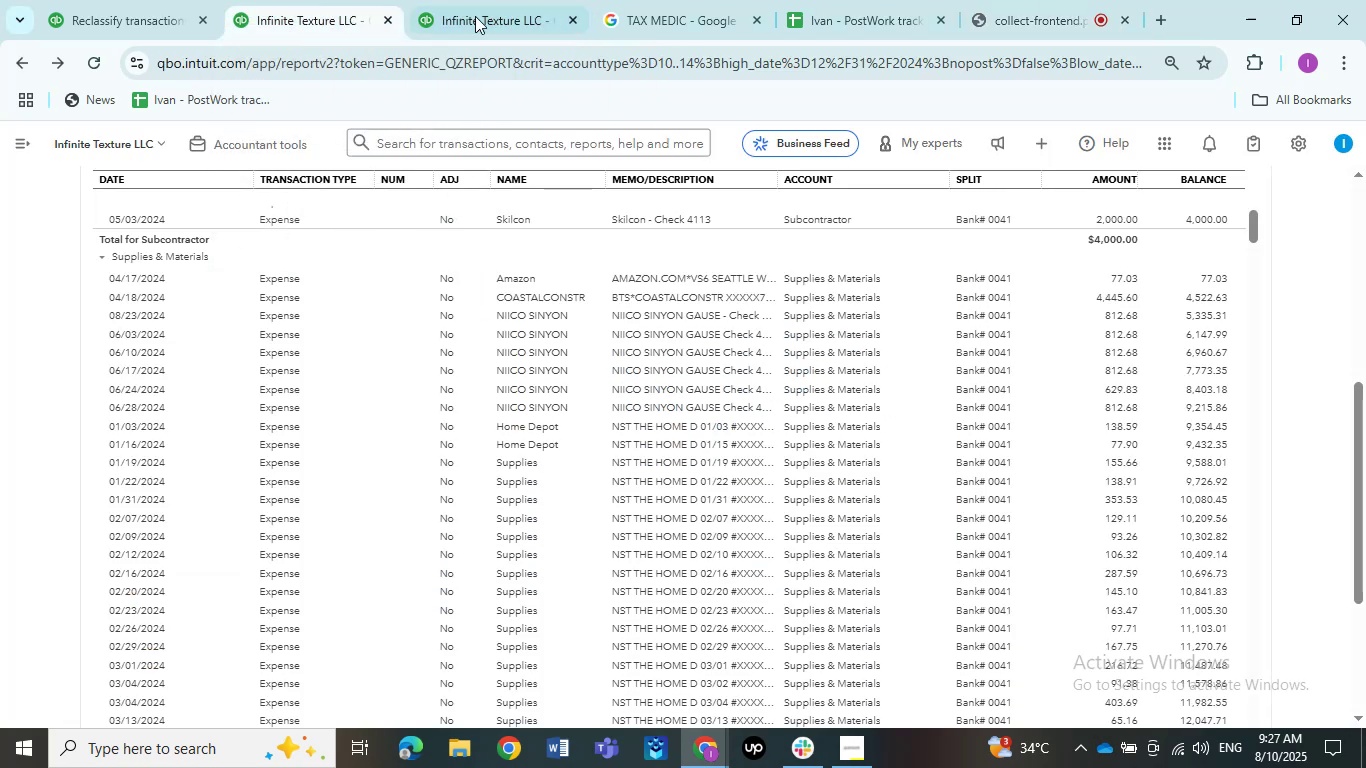 
left_click([475, 16])
 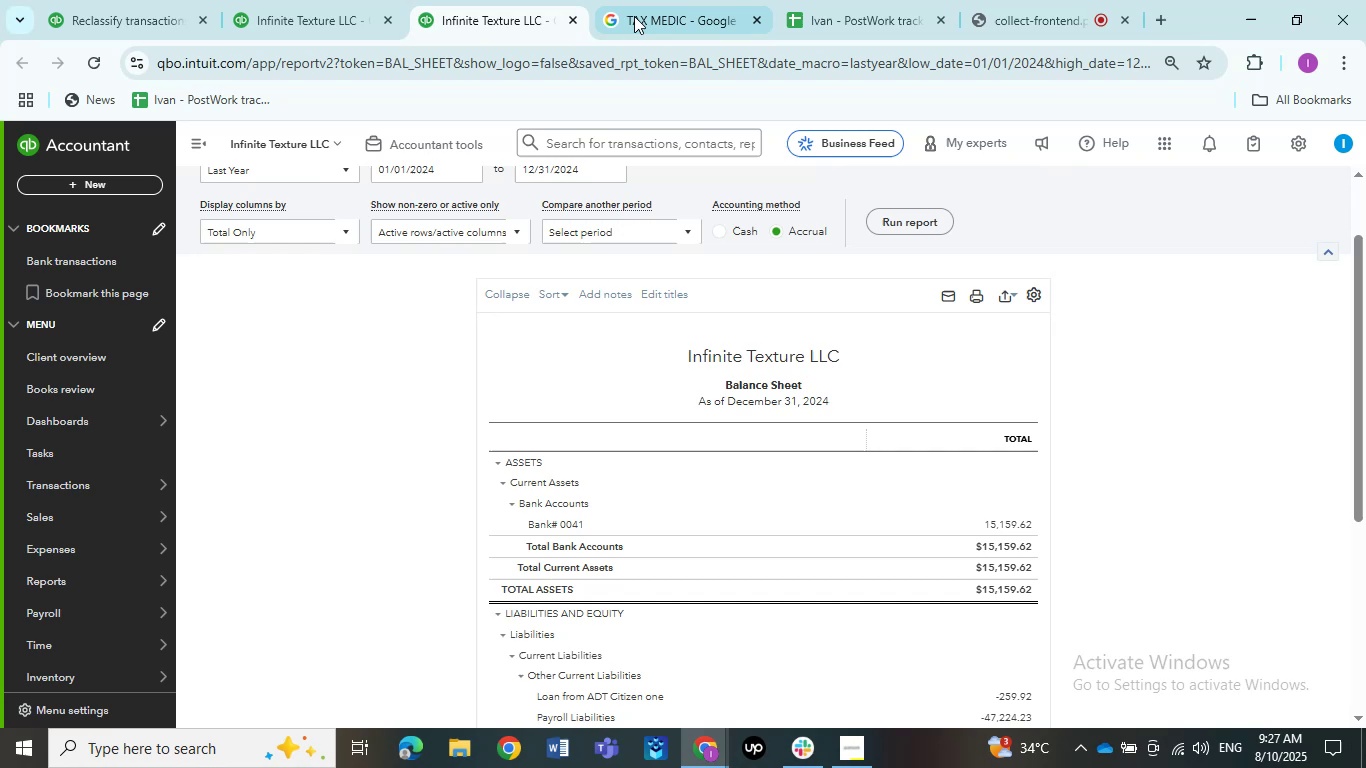 
left_click([668, 16])
 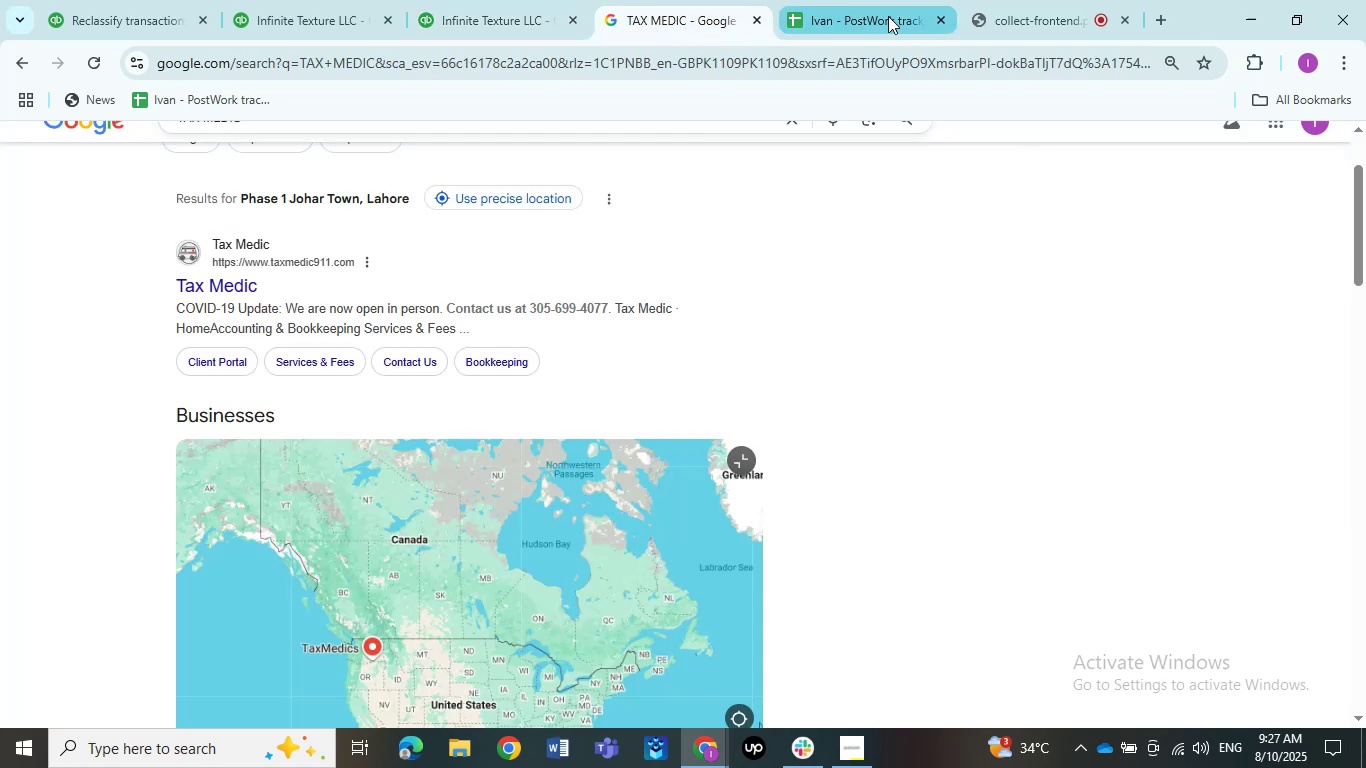 
left_click([888, 16])
 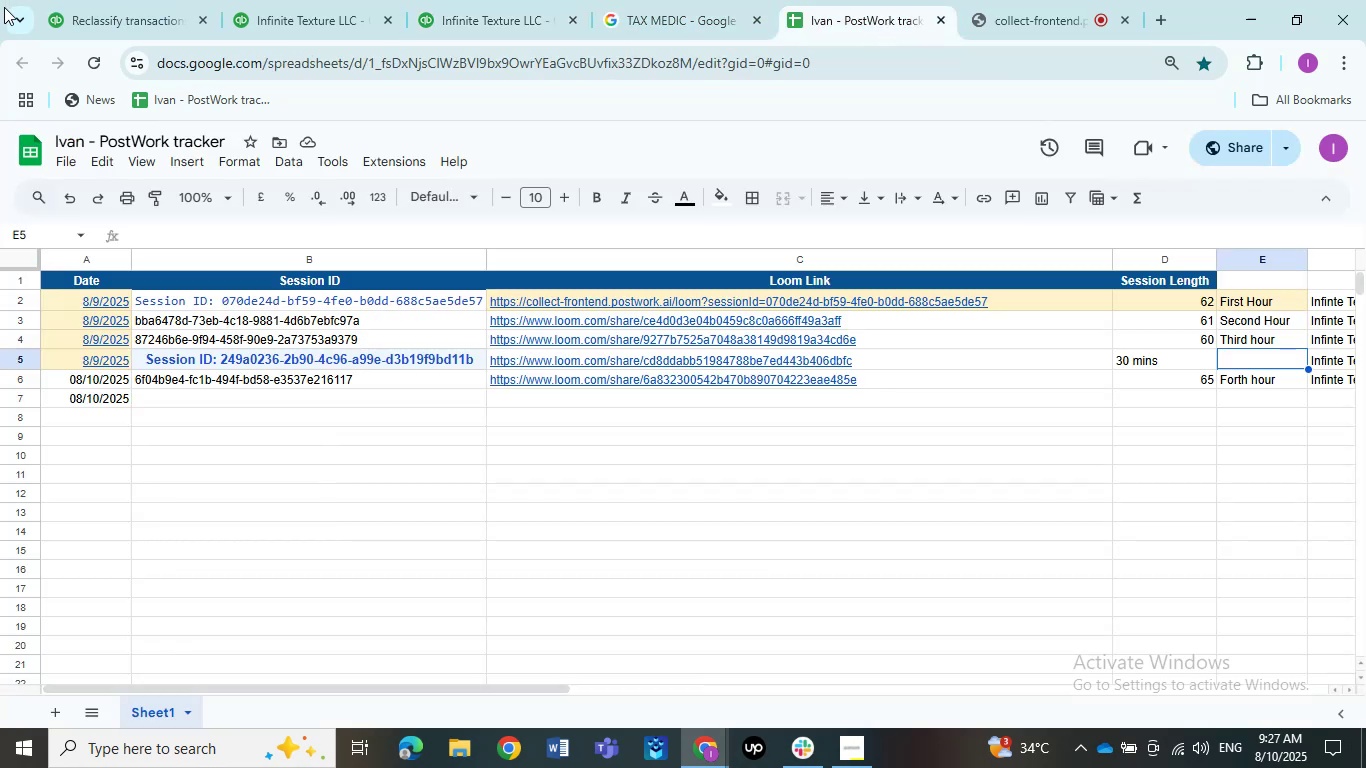 
left_click([92, 12])
 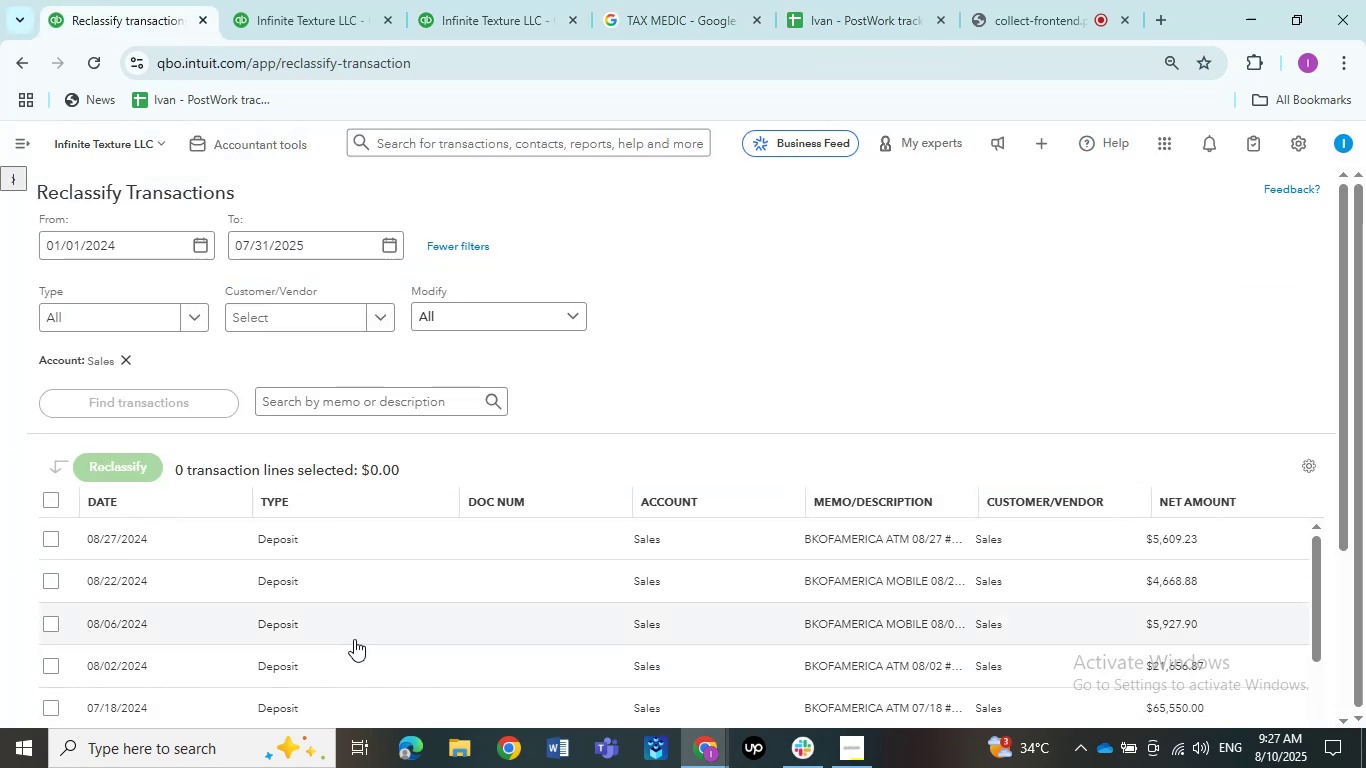 
scroll: coordinate [354, 639], scroll_direction: none, amount: 0.0
 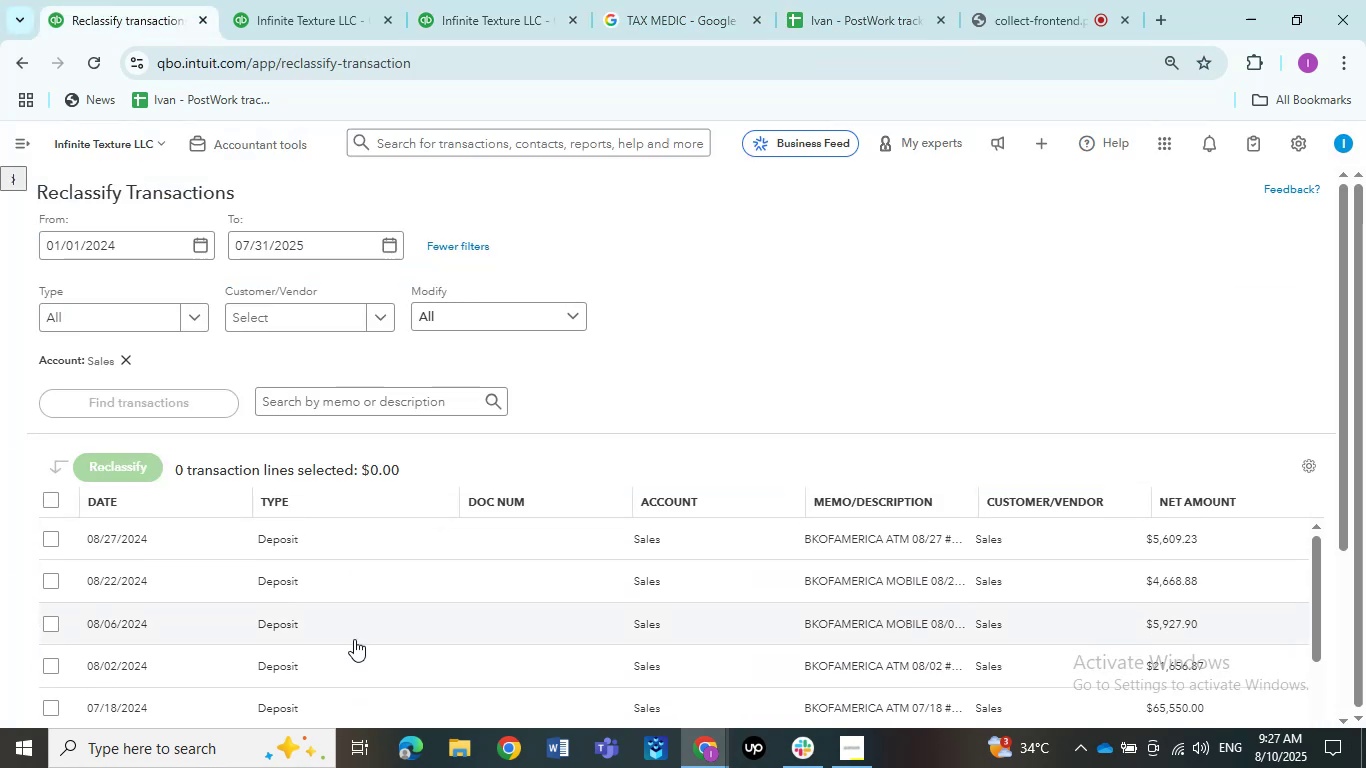 
scroll: coordinate [354, 639], scroll_direction: up, amount: 1.0
 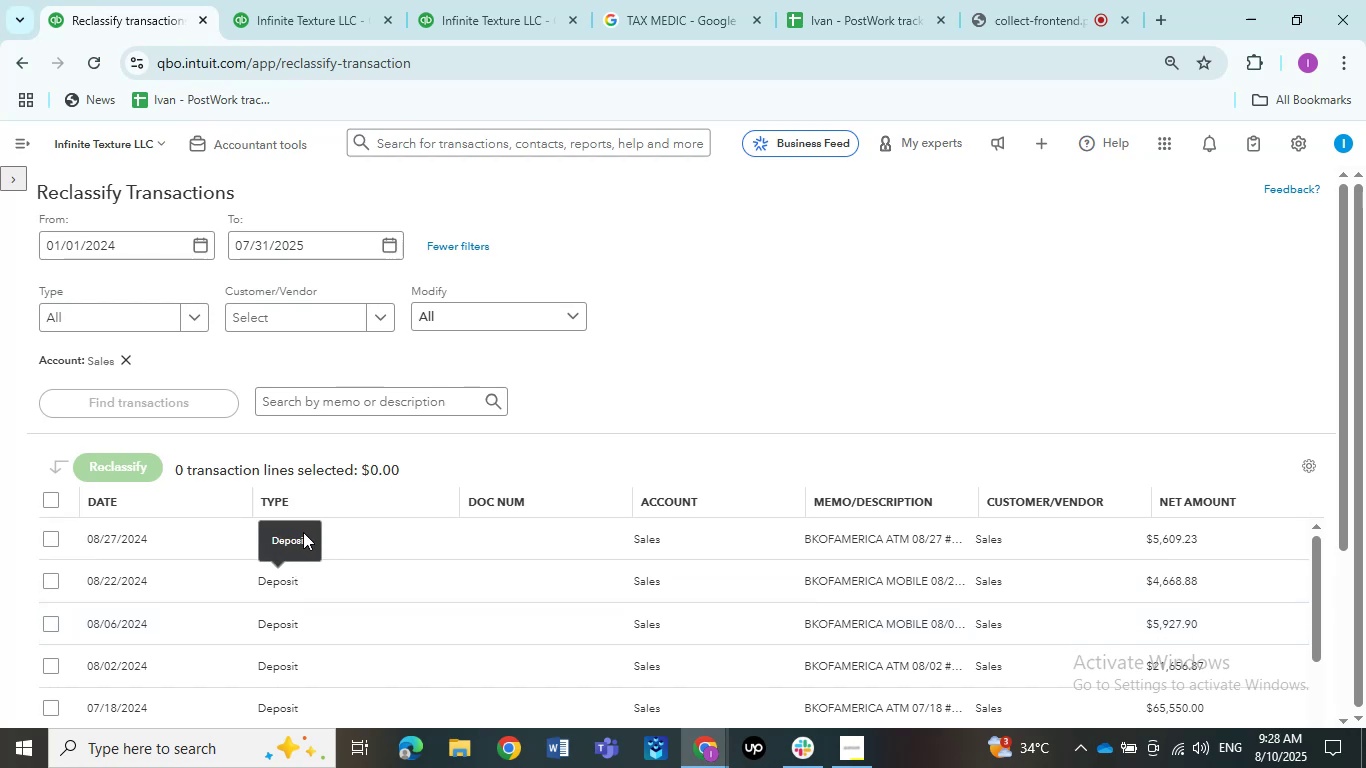 
left_click([354, 537])
 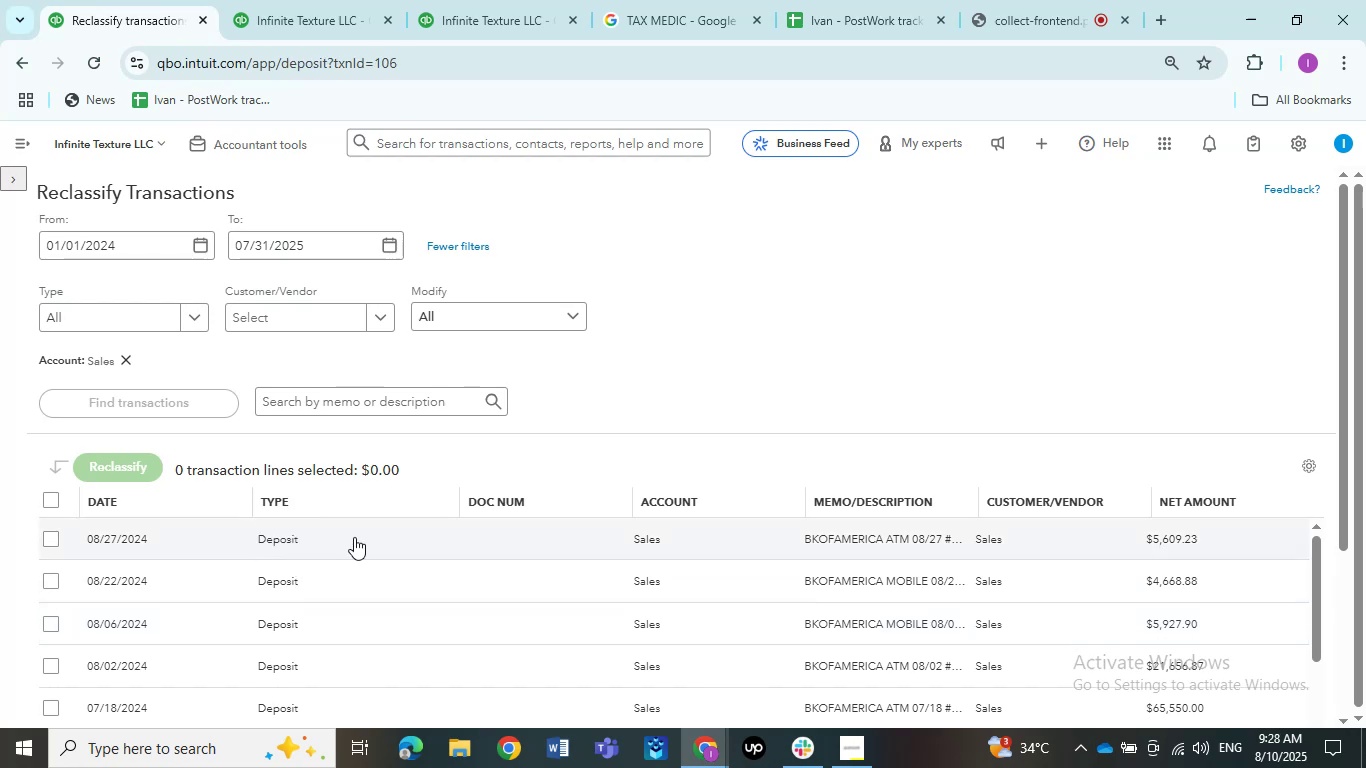 
left_click([354, 537])
 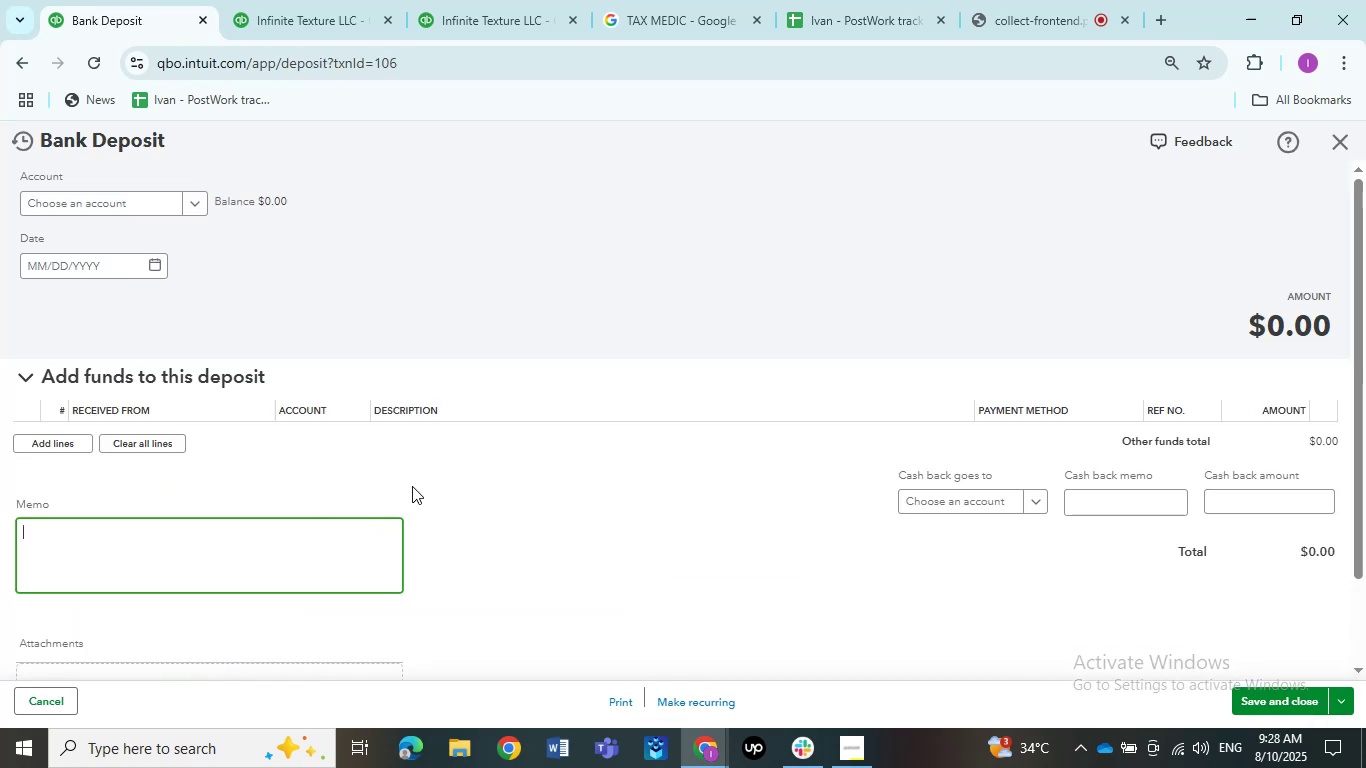 
scroll: coordinate [412, 486], scroll_direction: down, amount: 3.0
 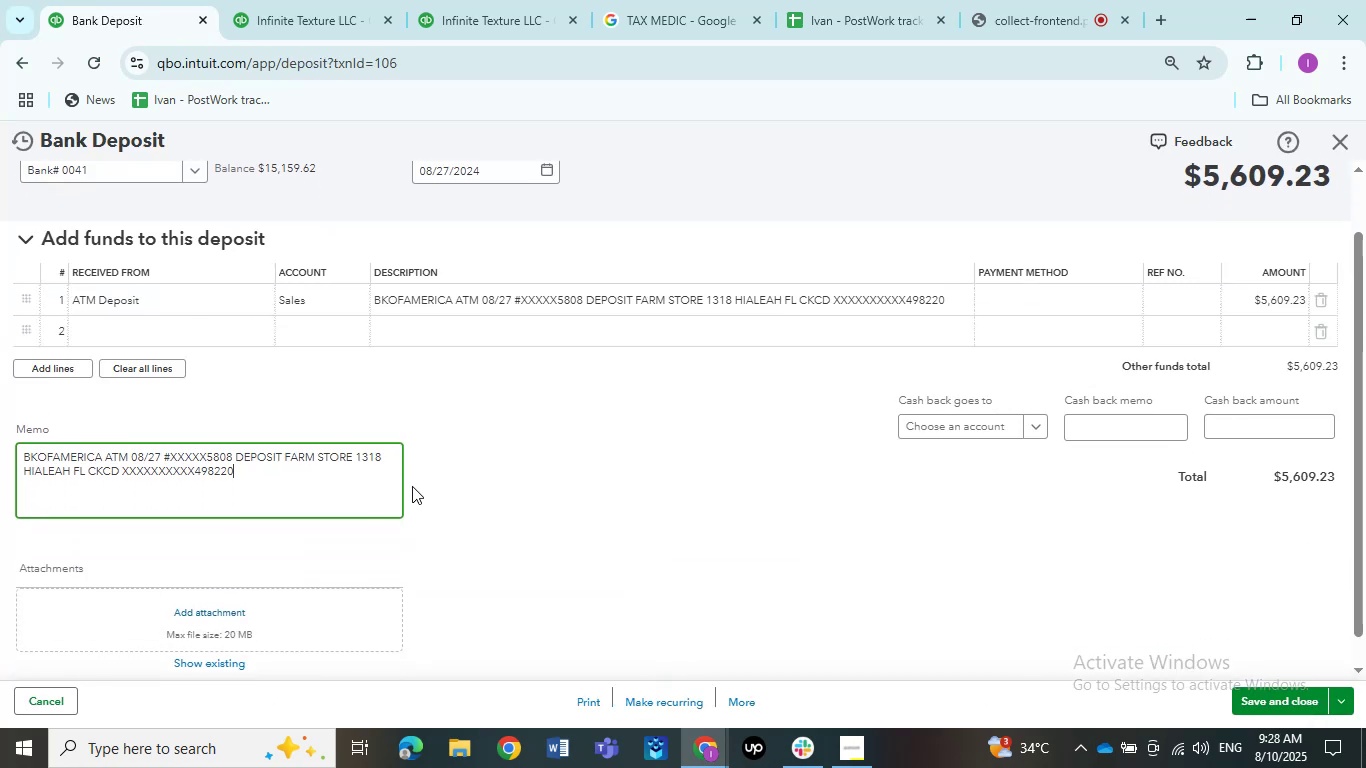 
scroll: coordinate [412, 486], scroll_direction: up, amount: 2.0
 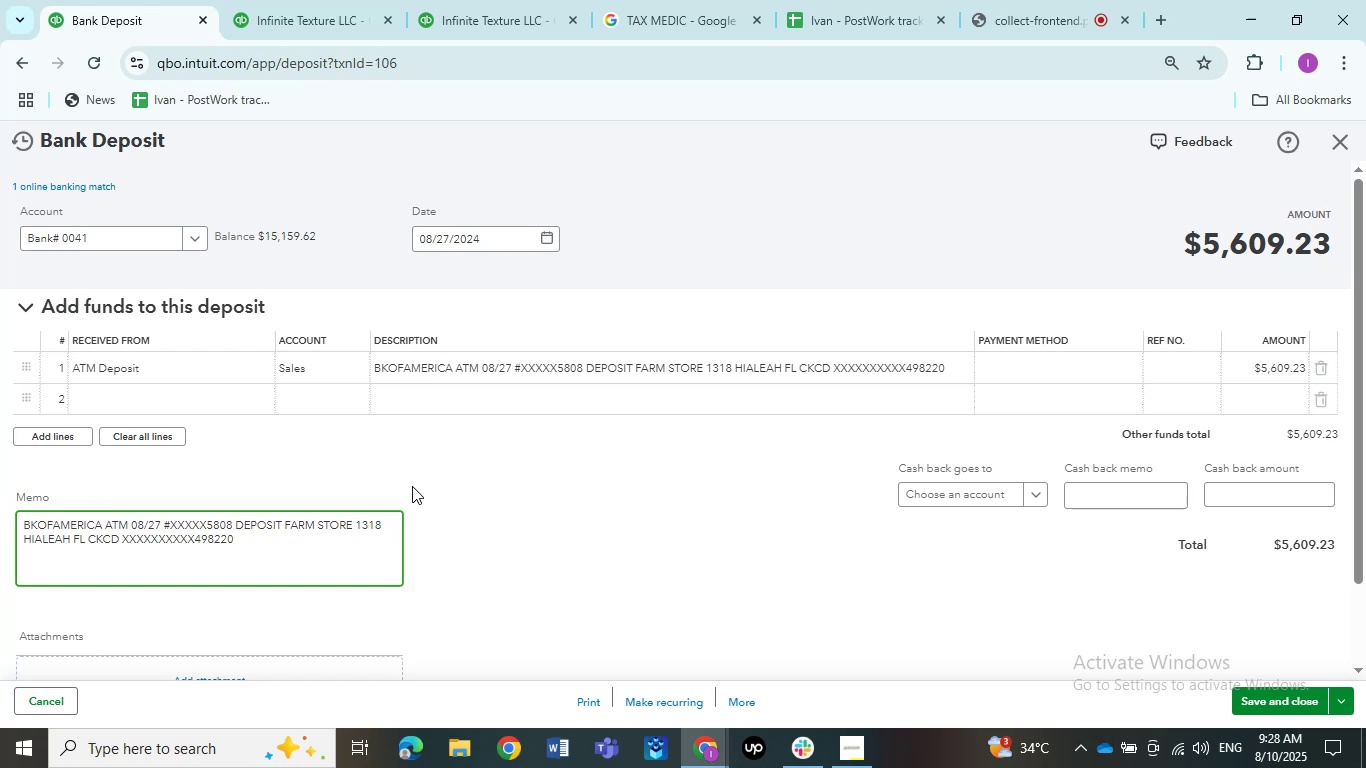 
scroll: coordinate [416, 491], scroll_direction: down, amount: 5.0
 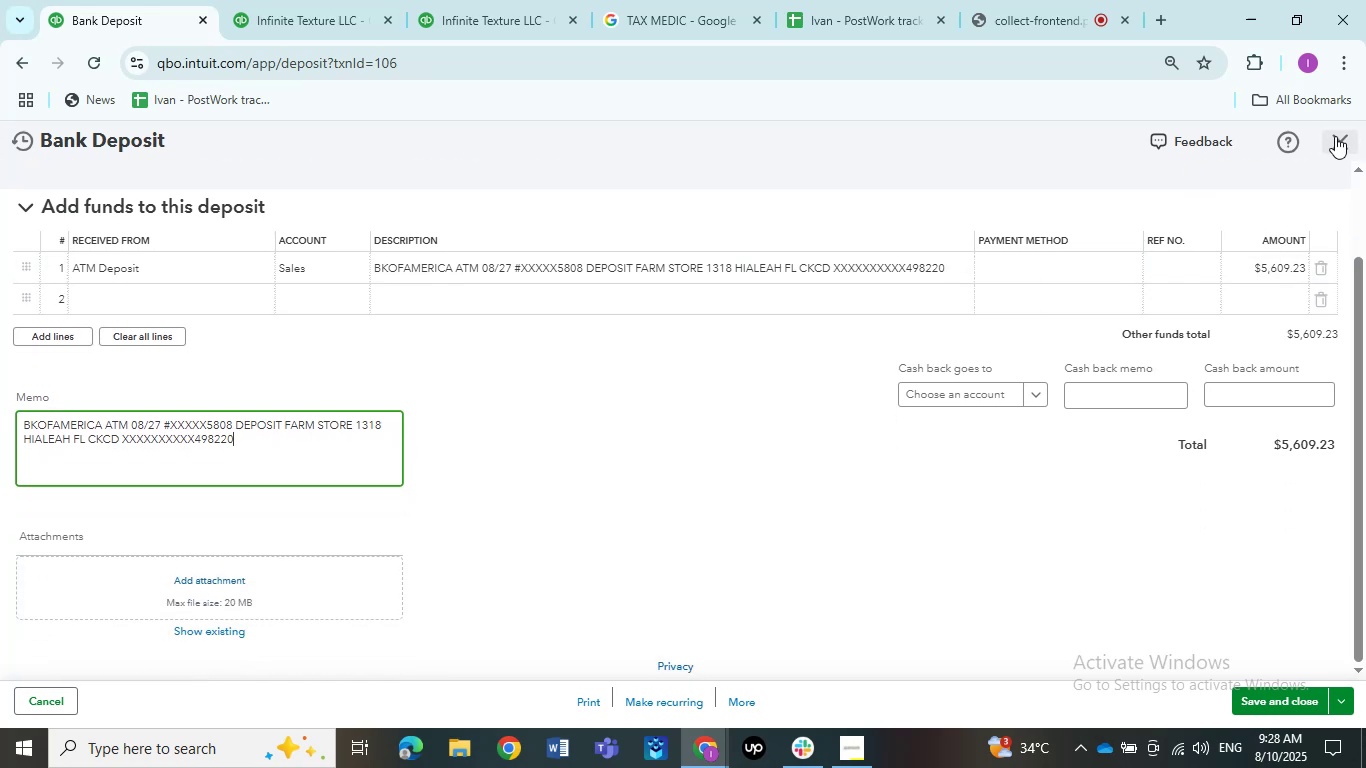 
scroll: coordinate [1202, 448], scroll_direction: up, amount: 2.0
 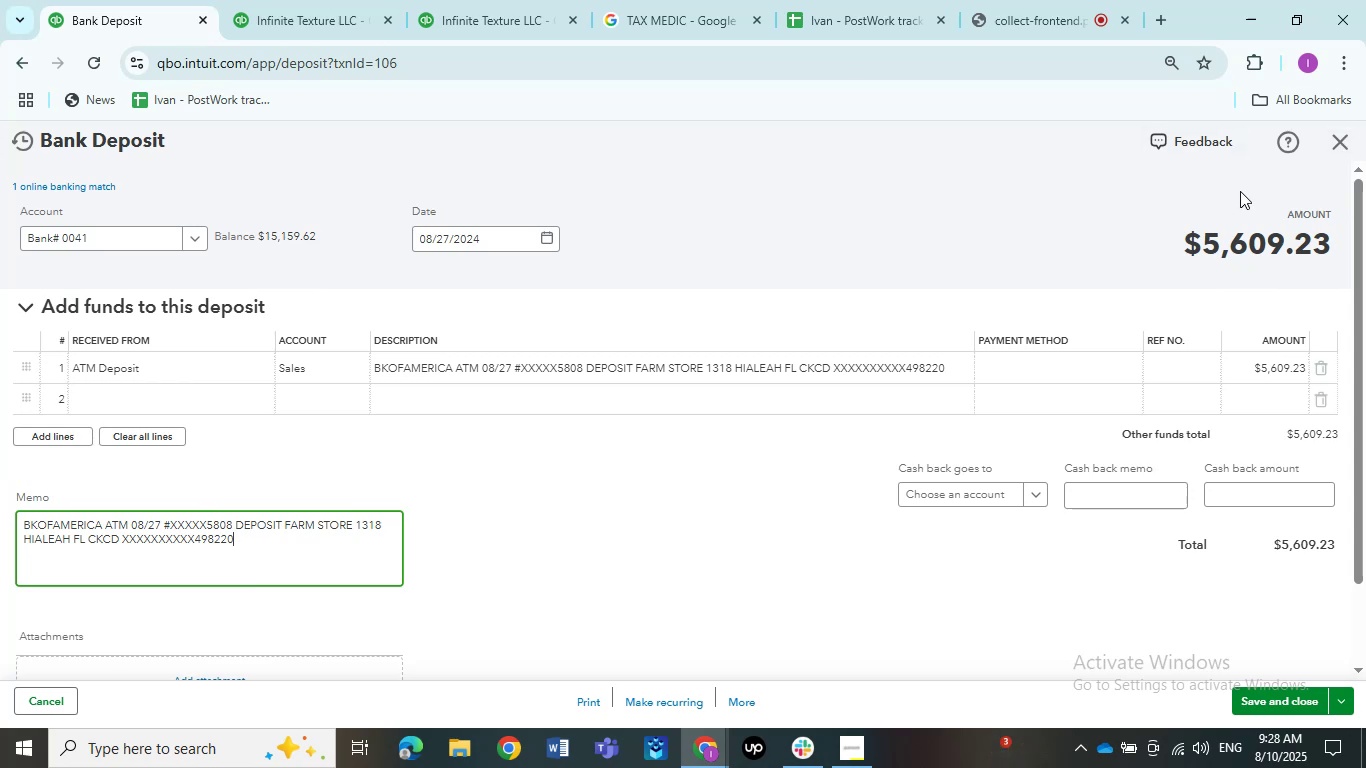 
wait(6.86)
 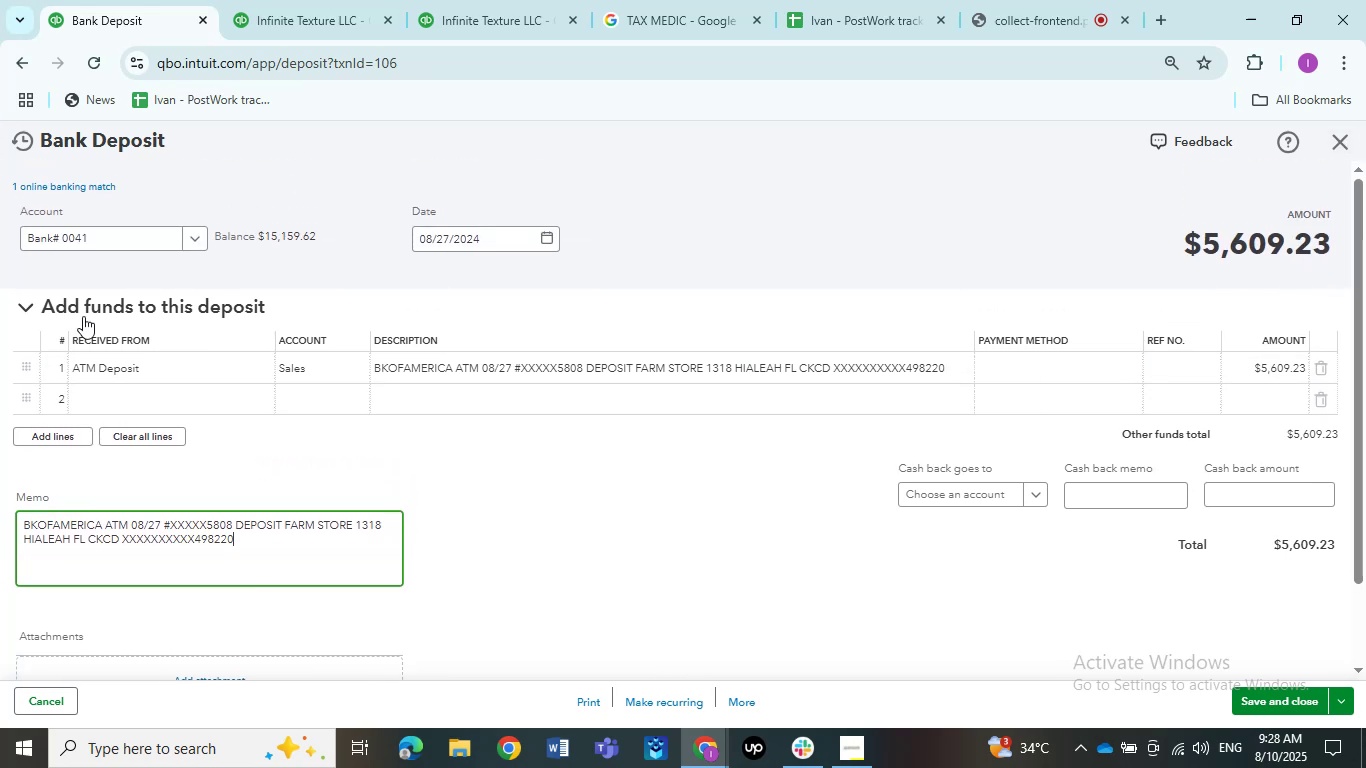 
left_click([1331, 137])
 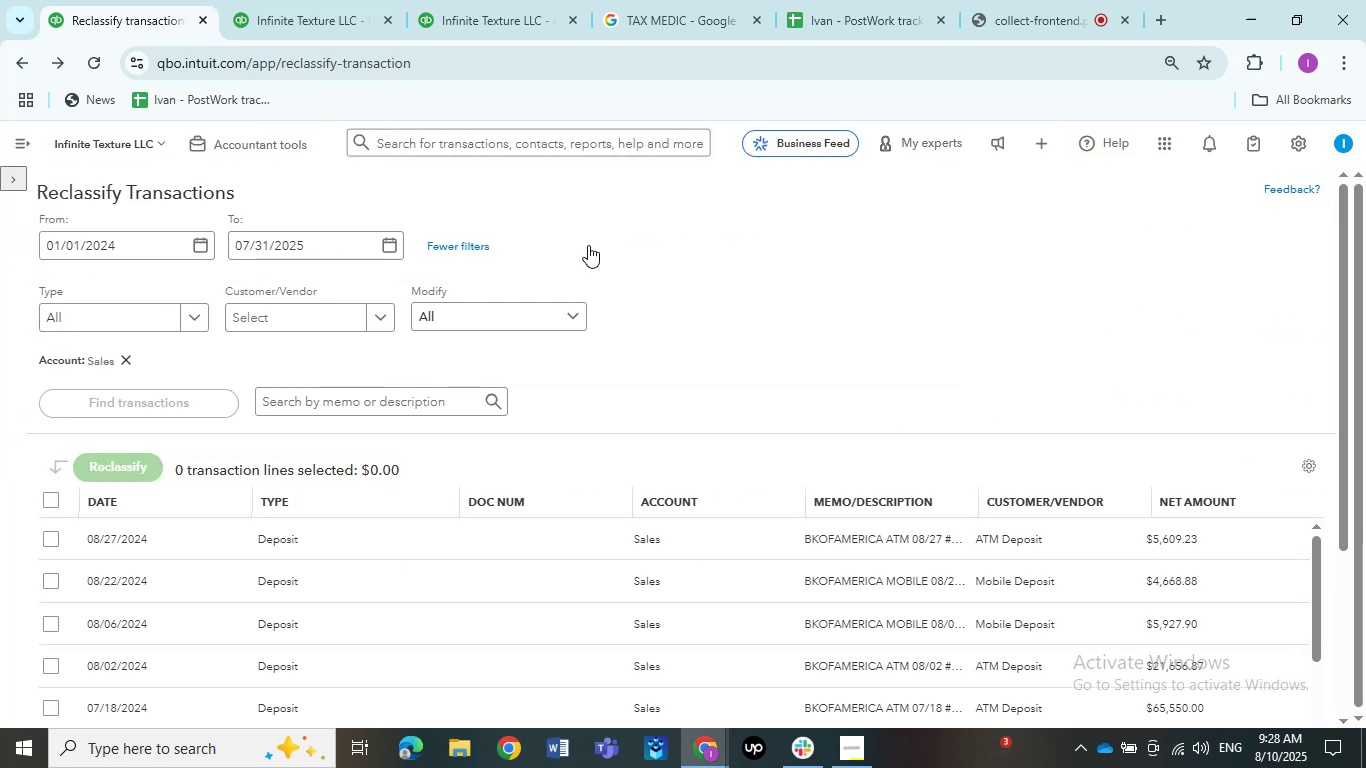 
scroll: coordinate [715, 402], scroll_direction: down, amount: 11.0
 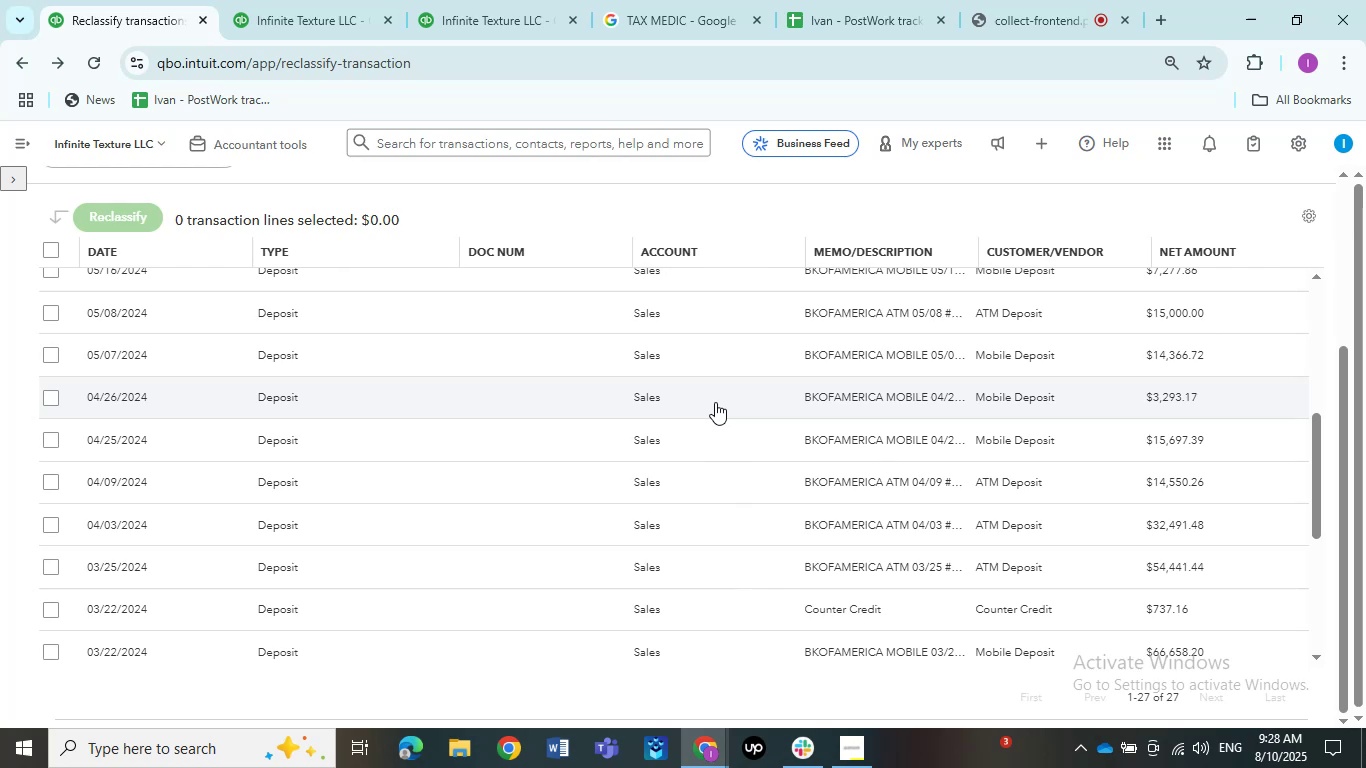 
scroll: coordinate [711, 393], scroll_direction: up, amount: 16.0
 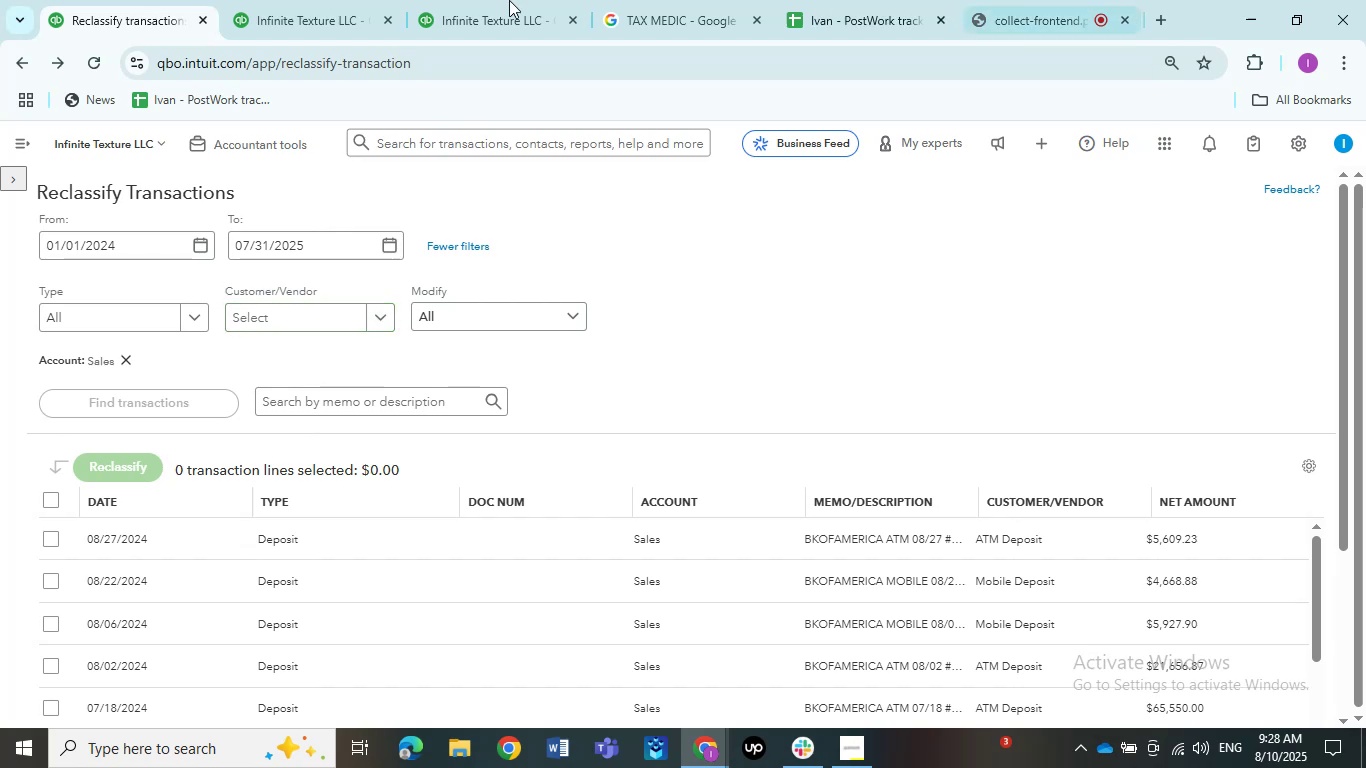 
wait(5.54)
 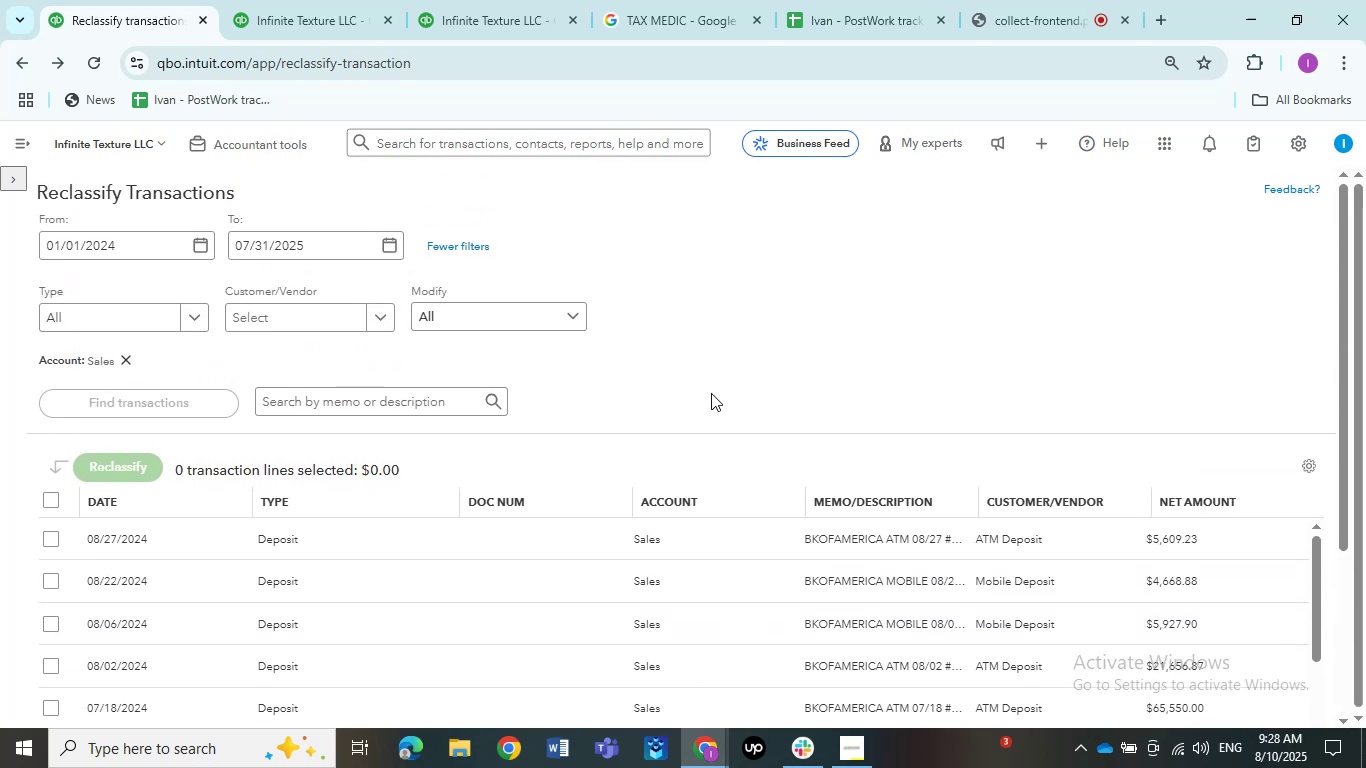 
left_click([26, 62])
 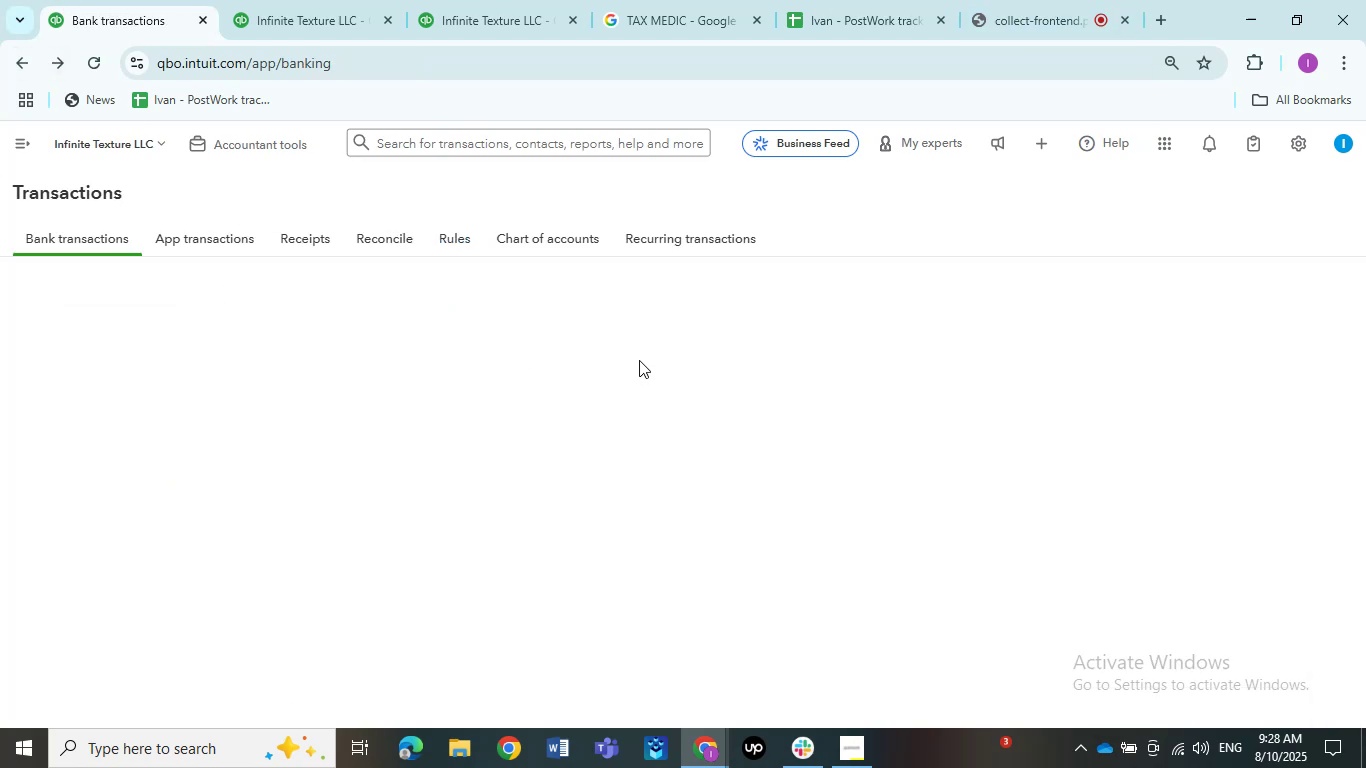 
wait(5.08)
 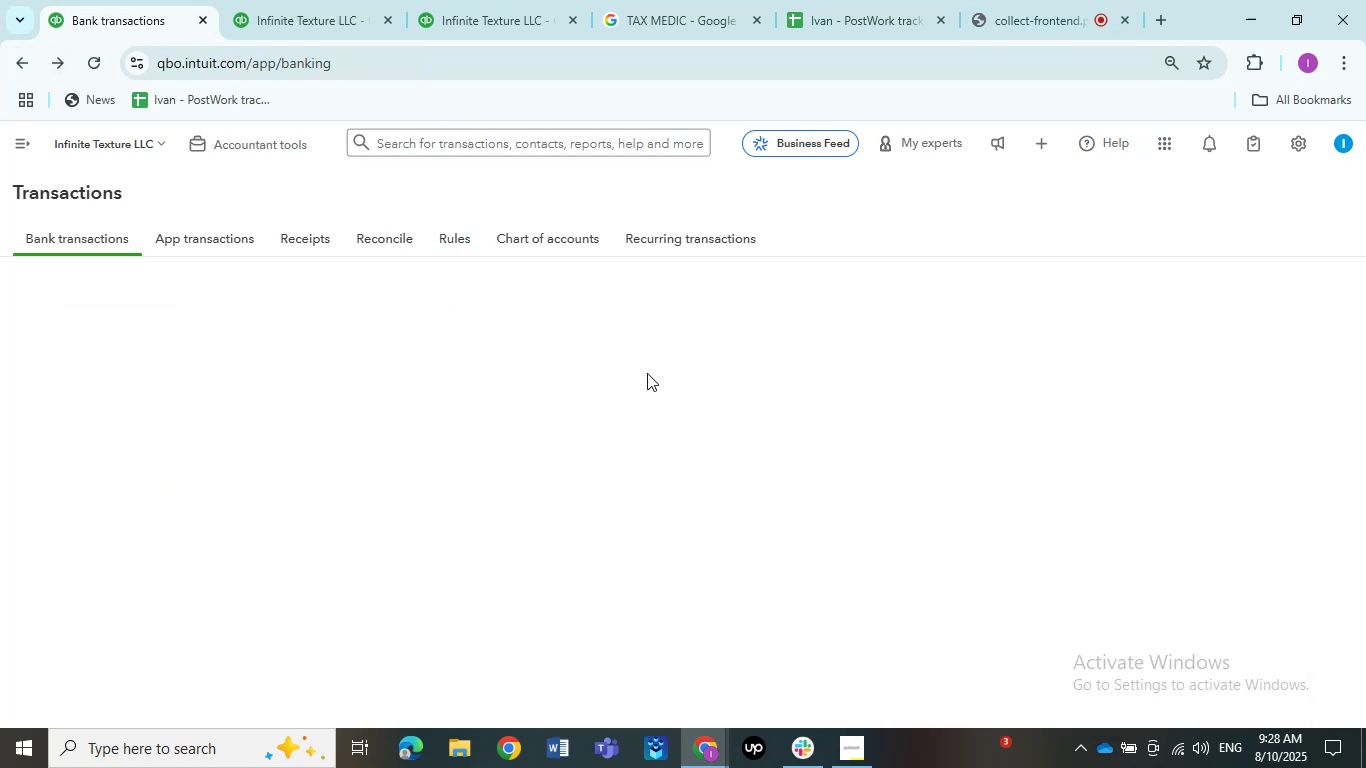 
scroll: coordinate [639, 360], scroll_direction: none, amount: 0.0
 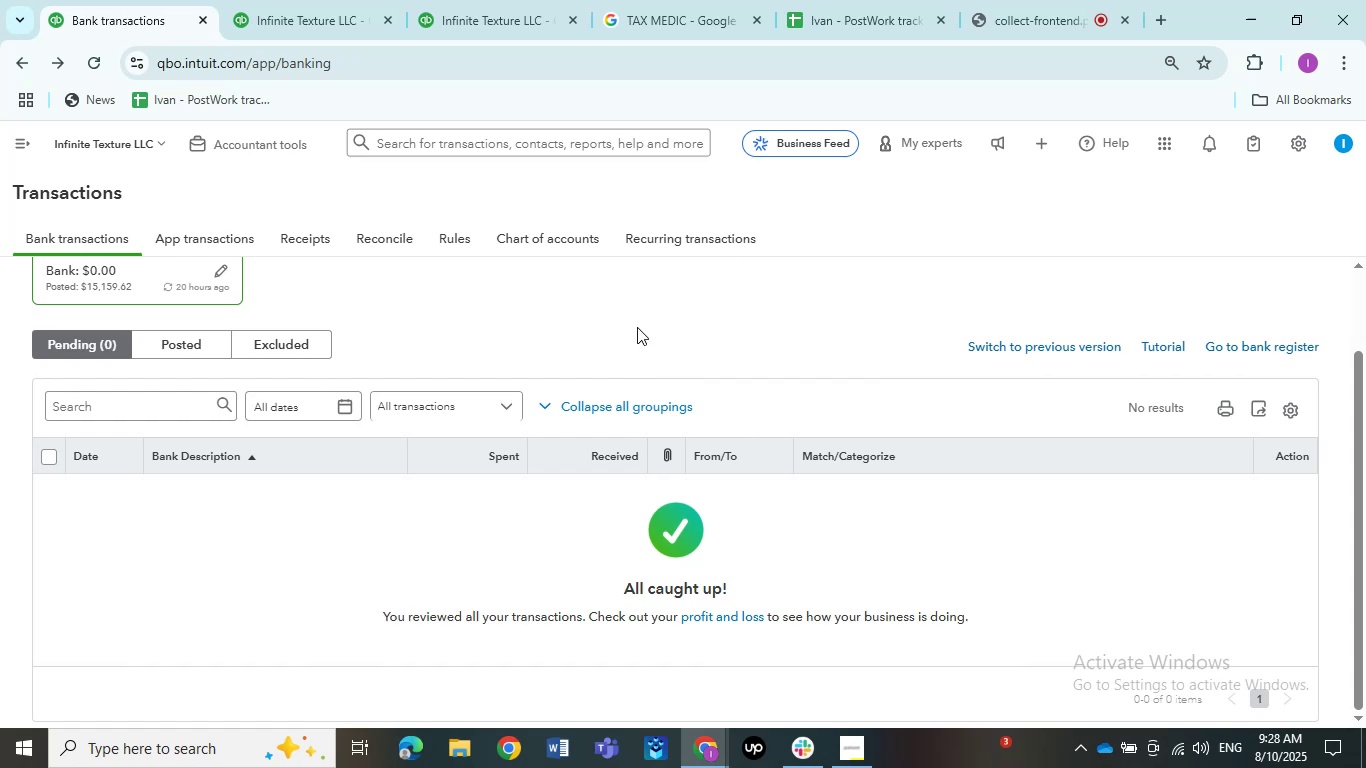 
scroll: coordinate [637, 327], scroll_direction: down, amount: 2.0
 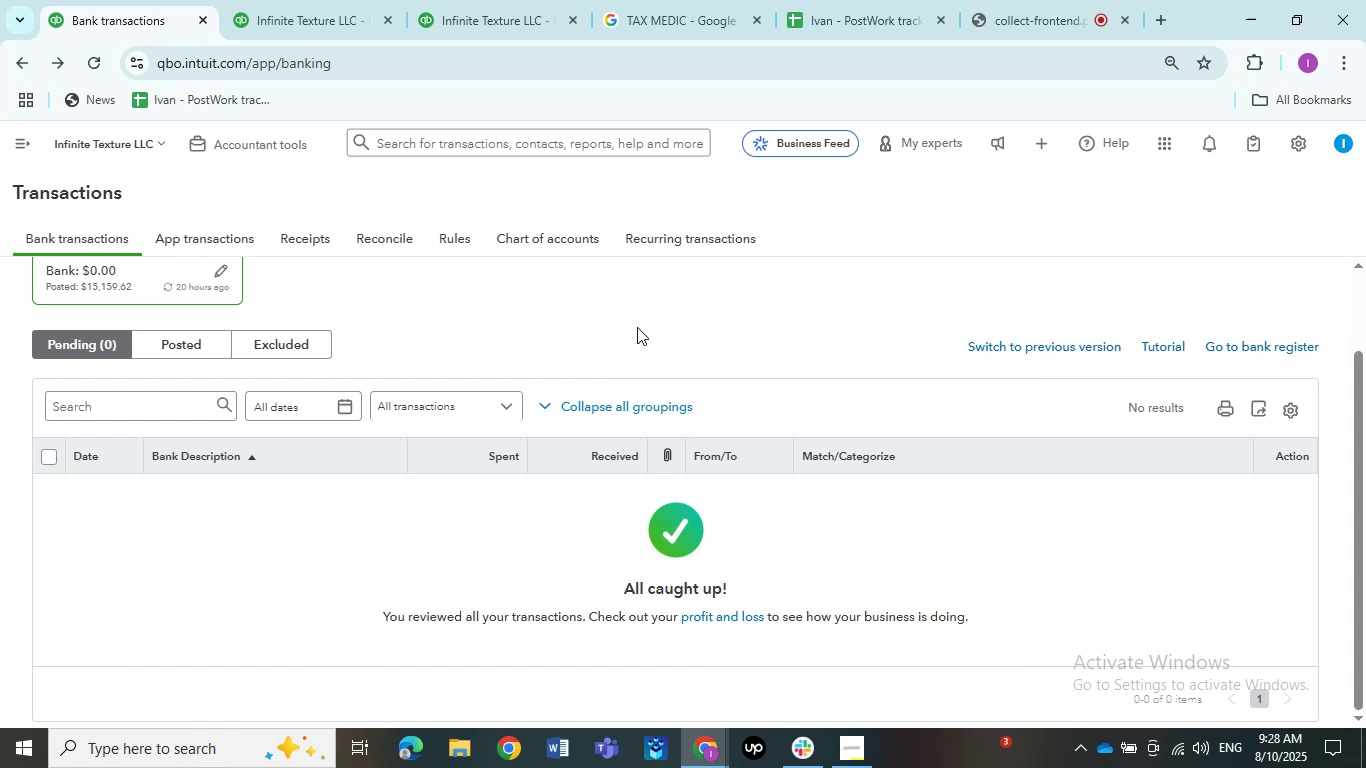 
scroll: coordinate [637, 327], scroll_direction: none, amount: 0.0
 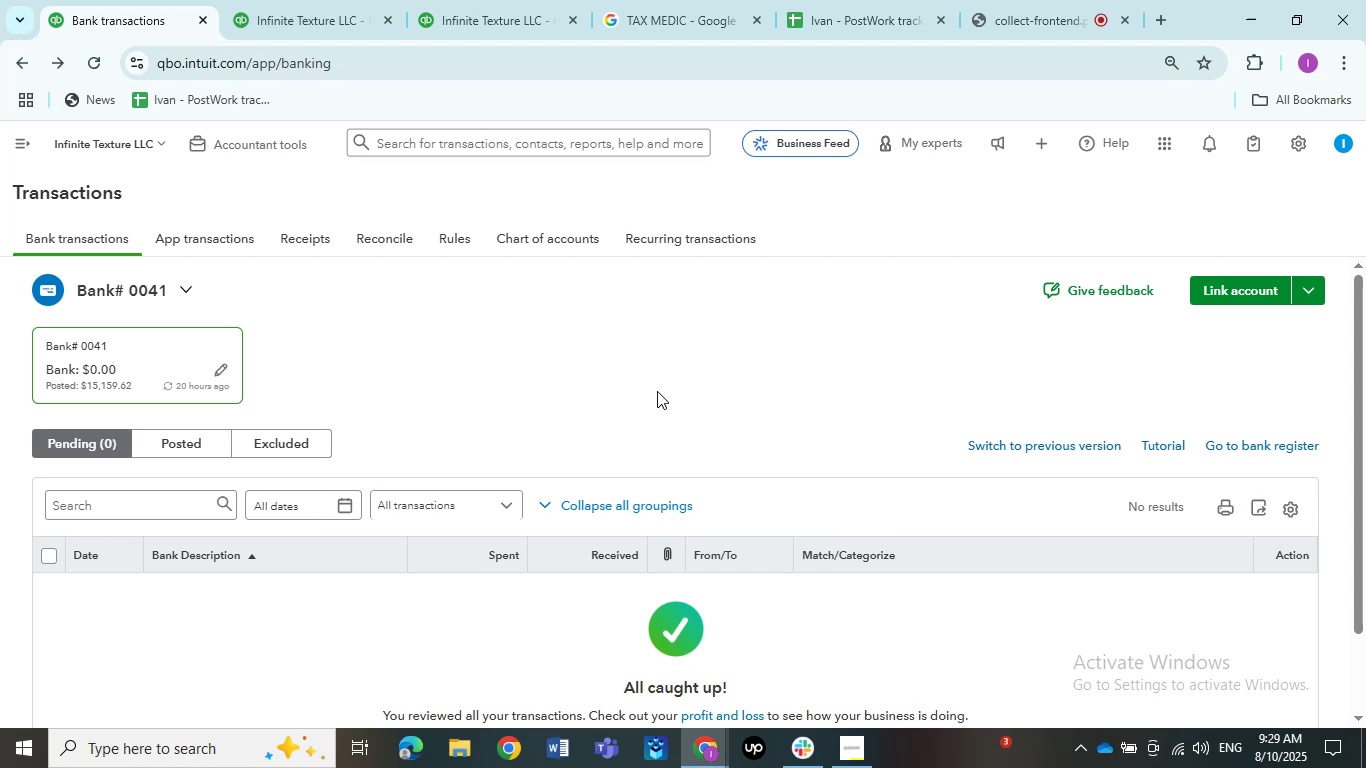 